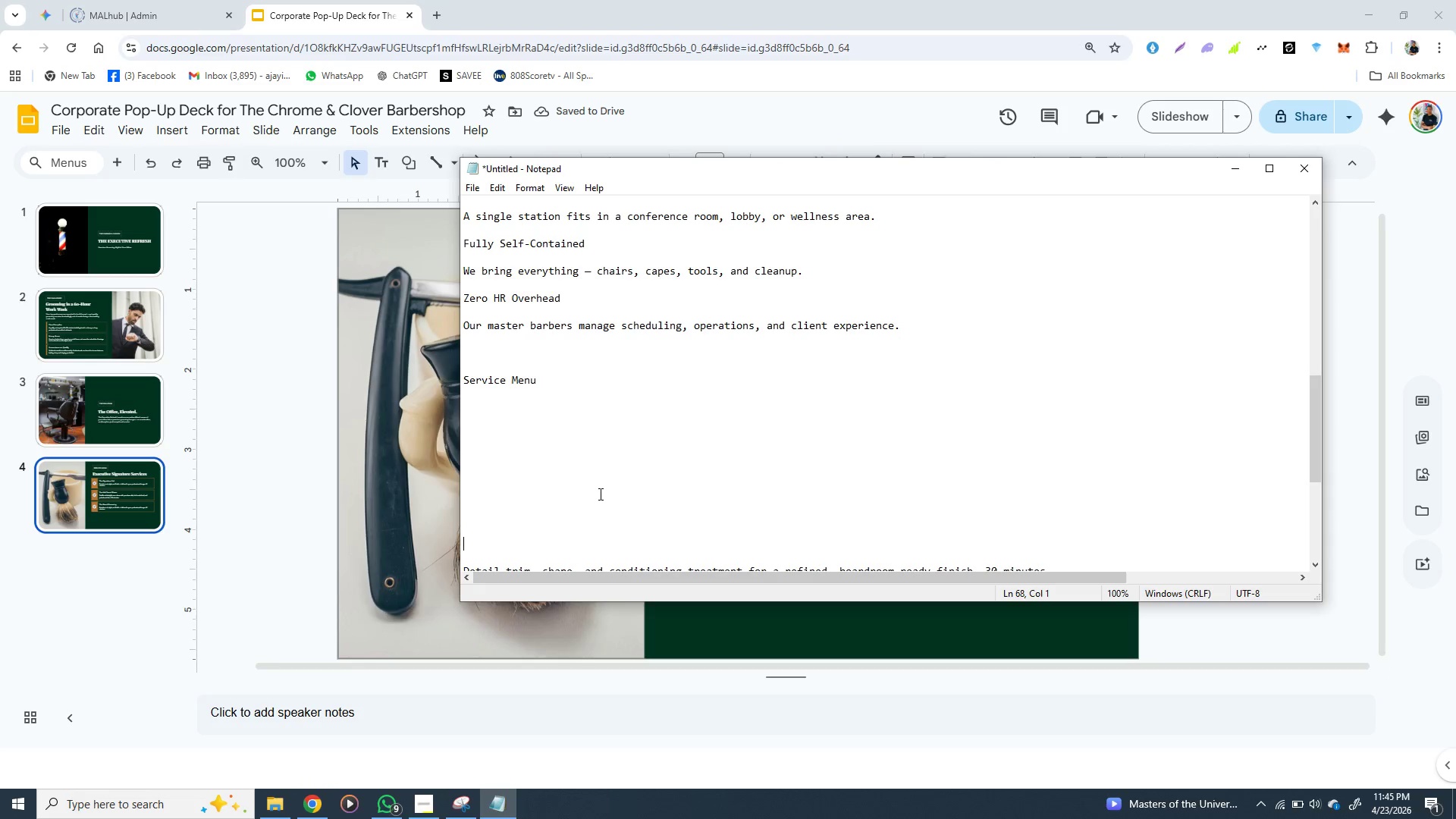 
scroll: coordinate [599, 494], scroll_direction: down, amount: 3.0
 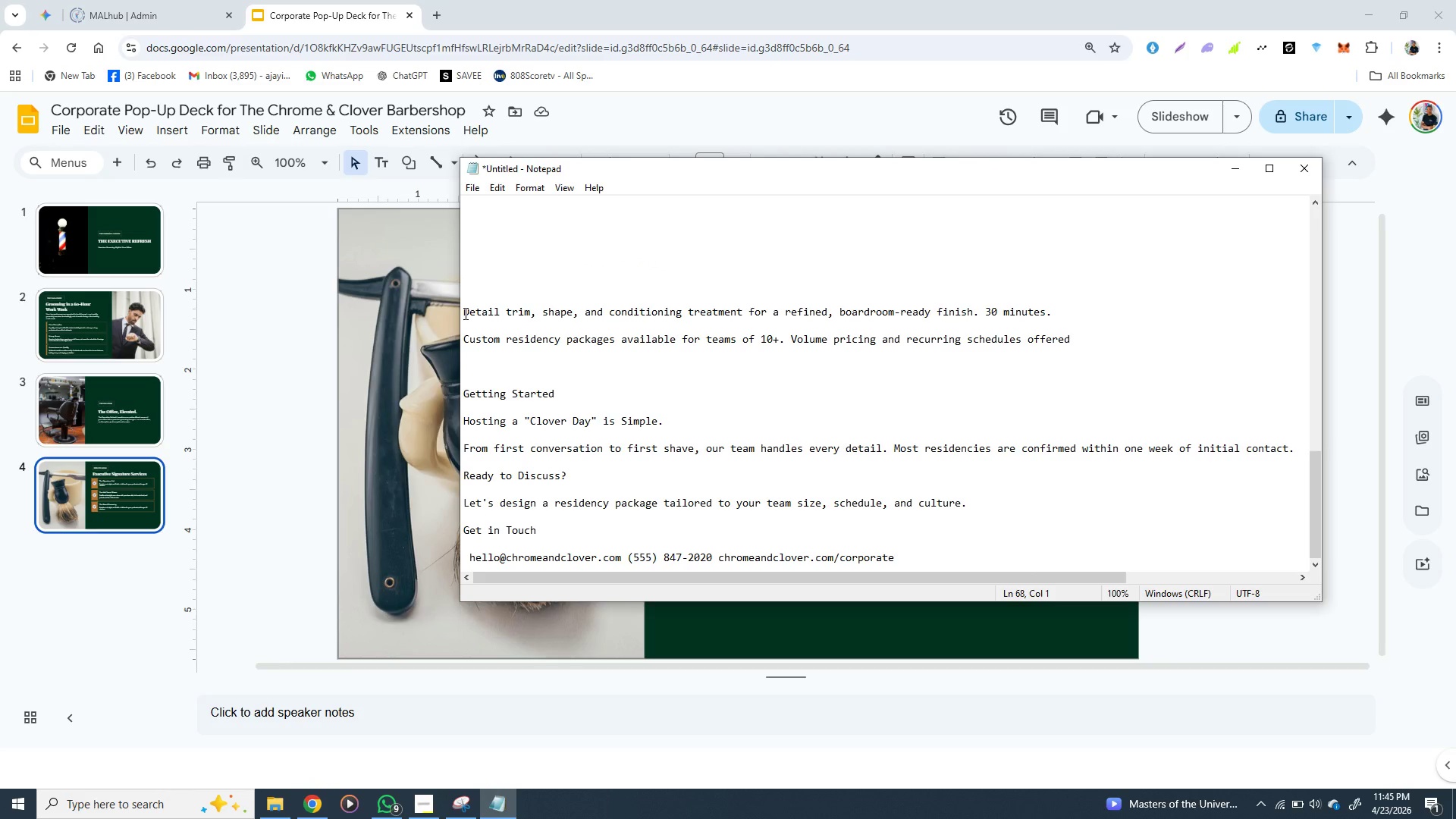 
left_click_drag(start_coordinate=[464, 313], to_coordinate=[1050, 312])
 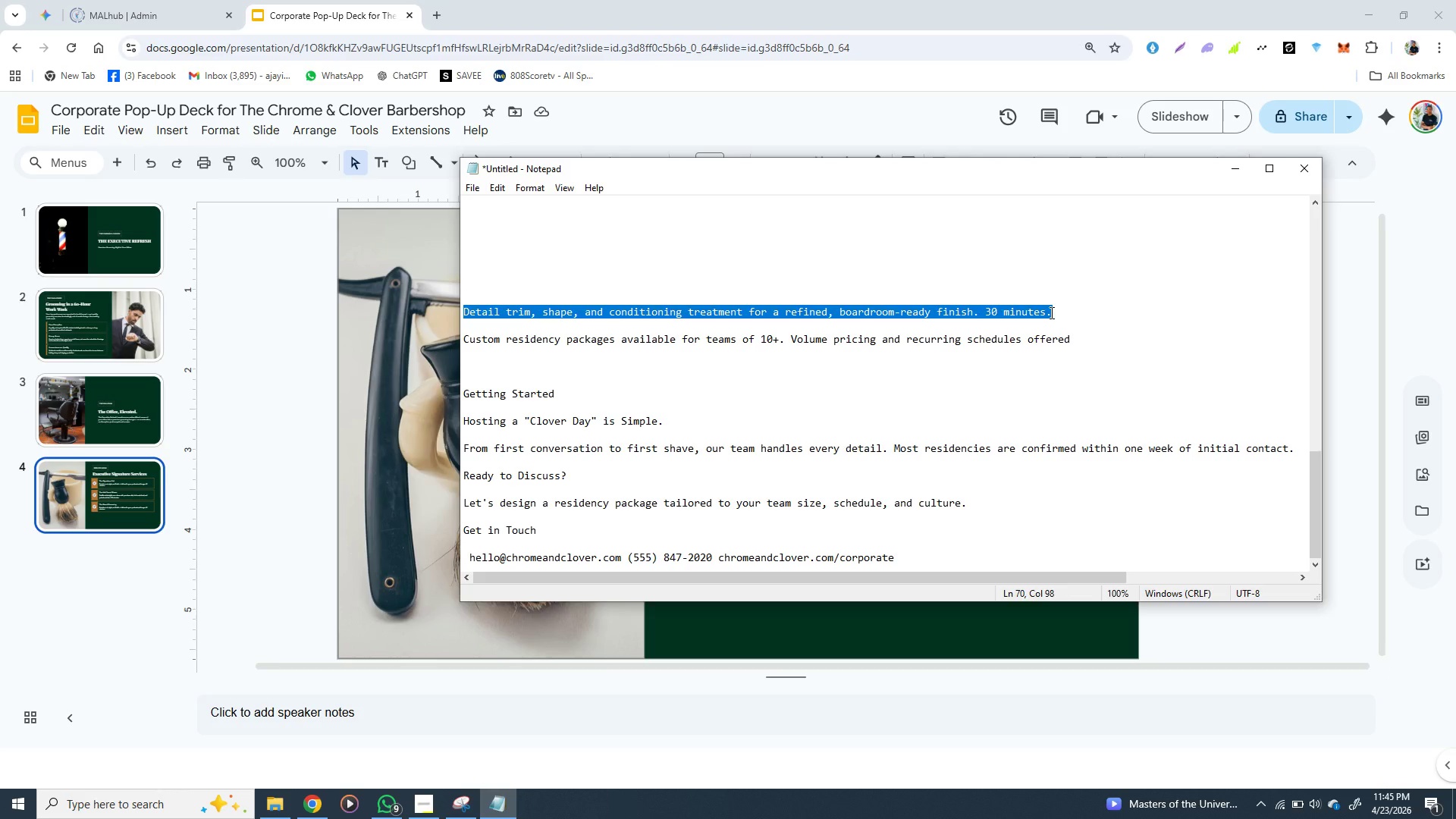 
key(Control+X)
 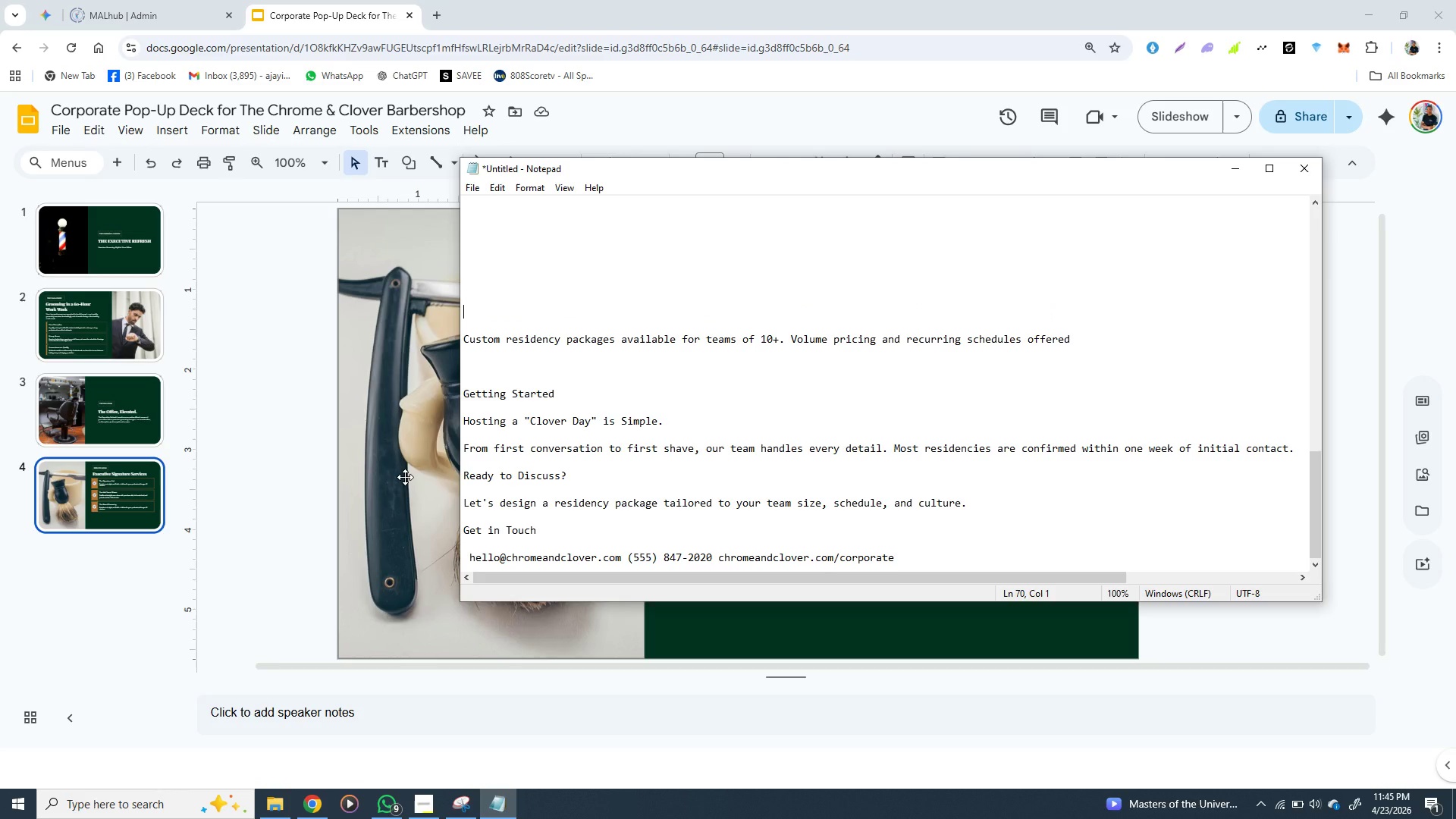 
left_click([403, 477])
 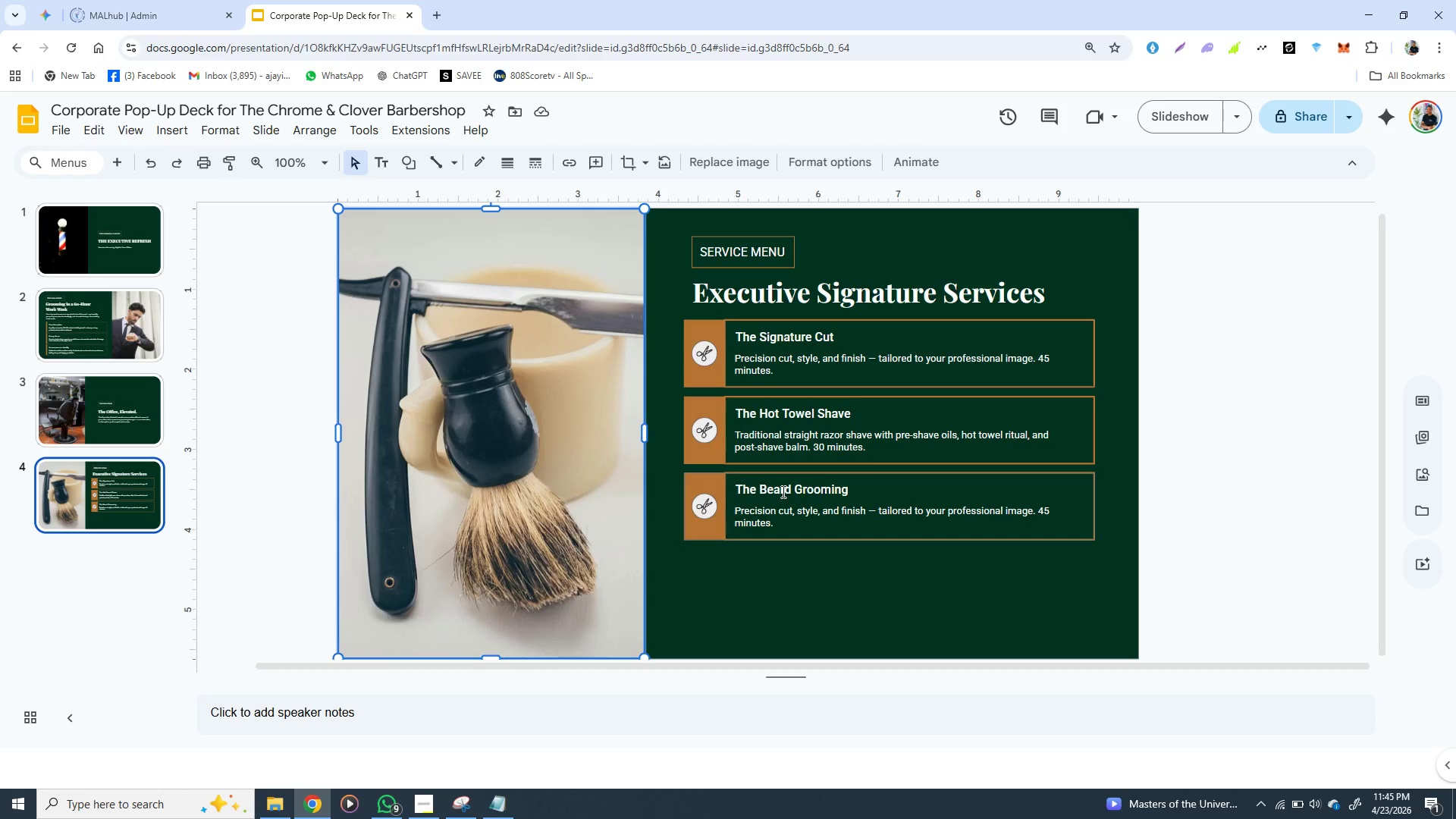 
wait(10.14)
 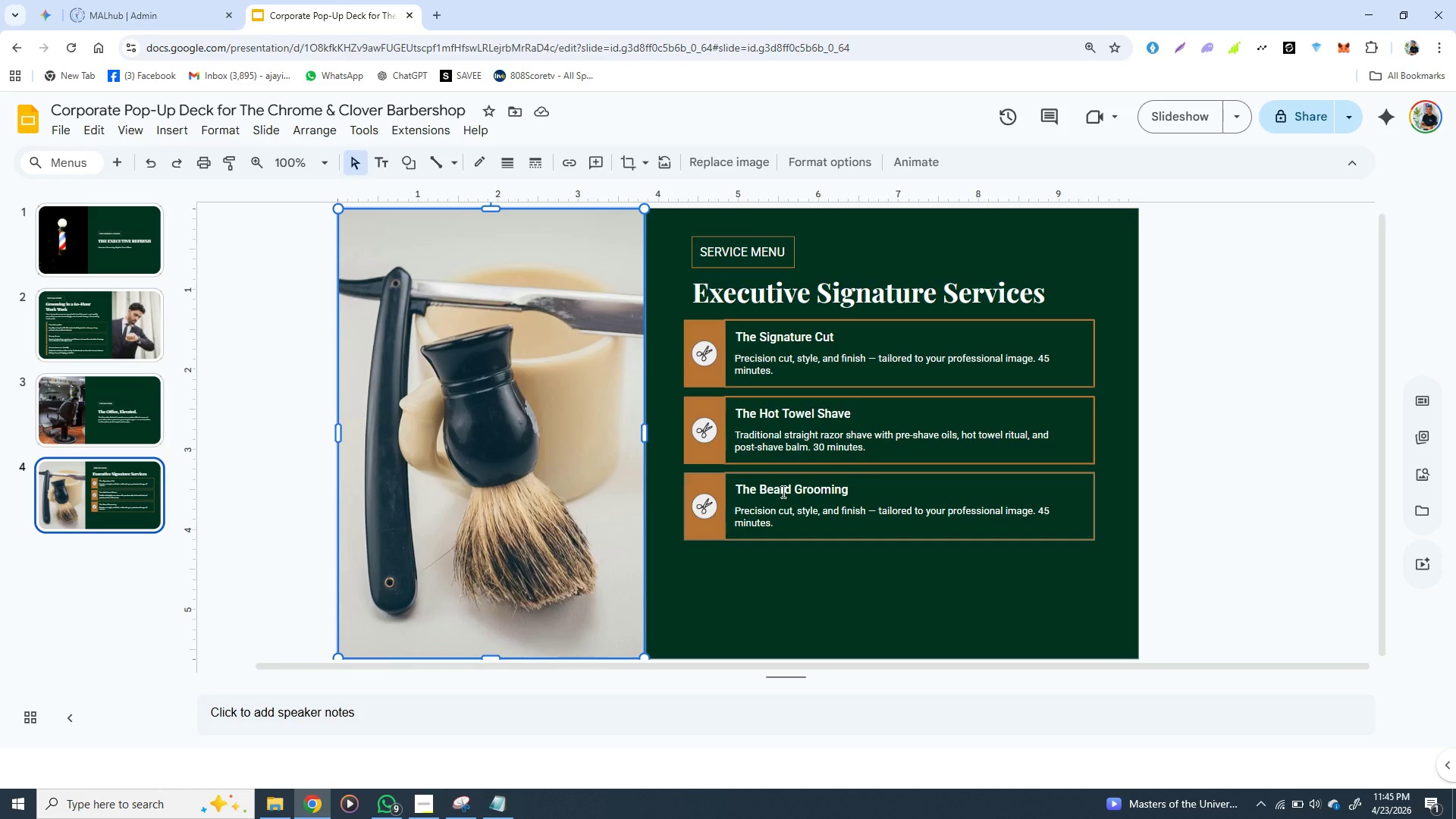 
double_click([782, 511])
 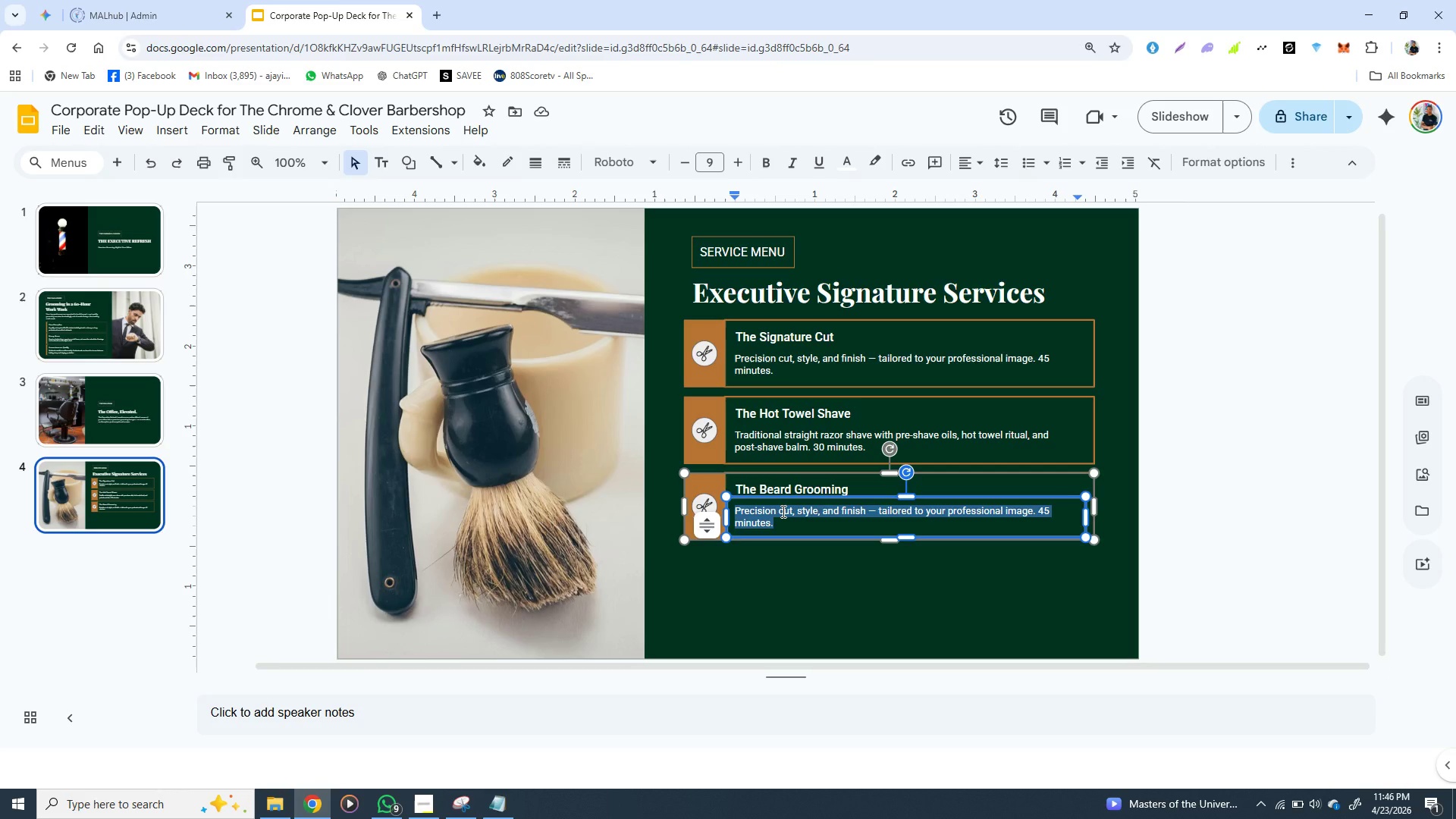 
triple_click([782, 511])
 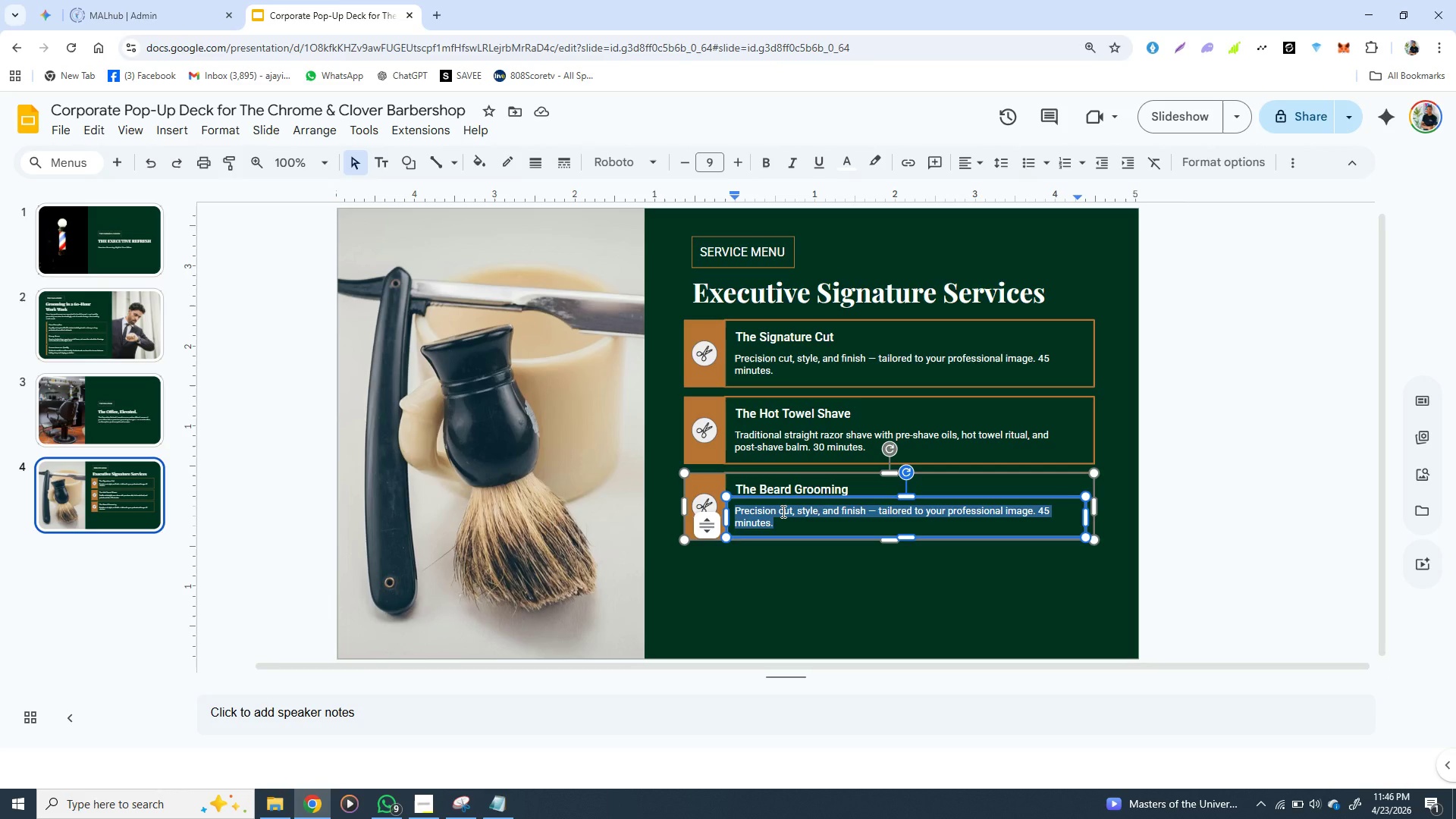 
hold_key(key=ControlLeft, duration=1.5)
 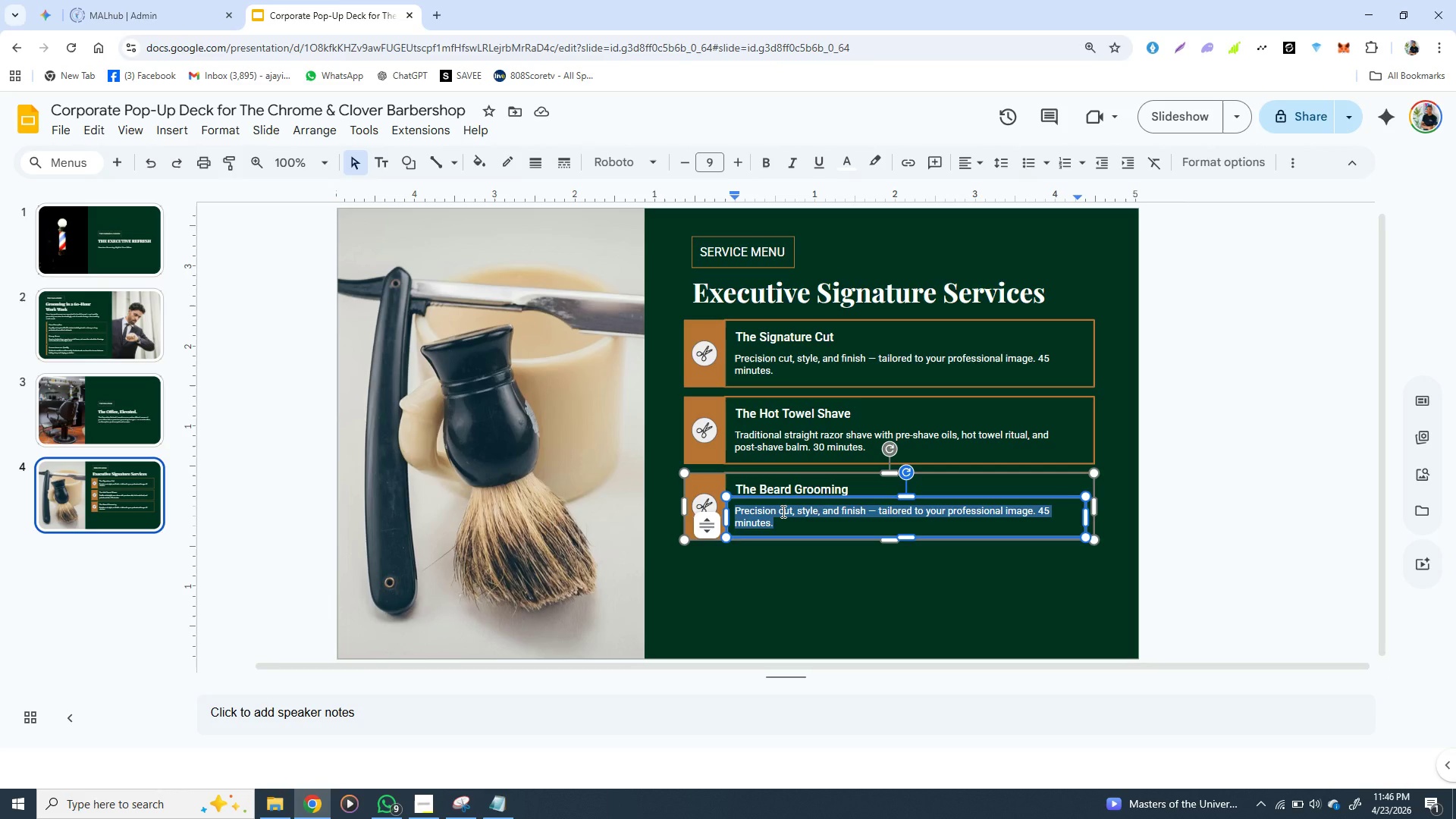 
hold_key(key=ControlLeft, duration=1.5)
 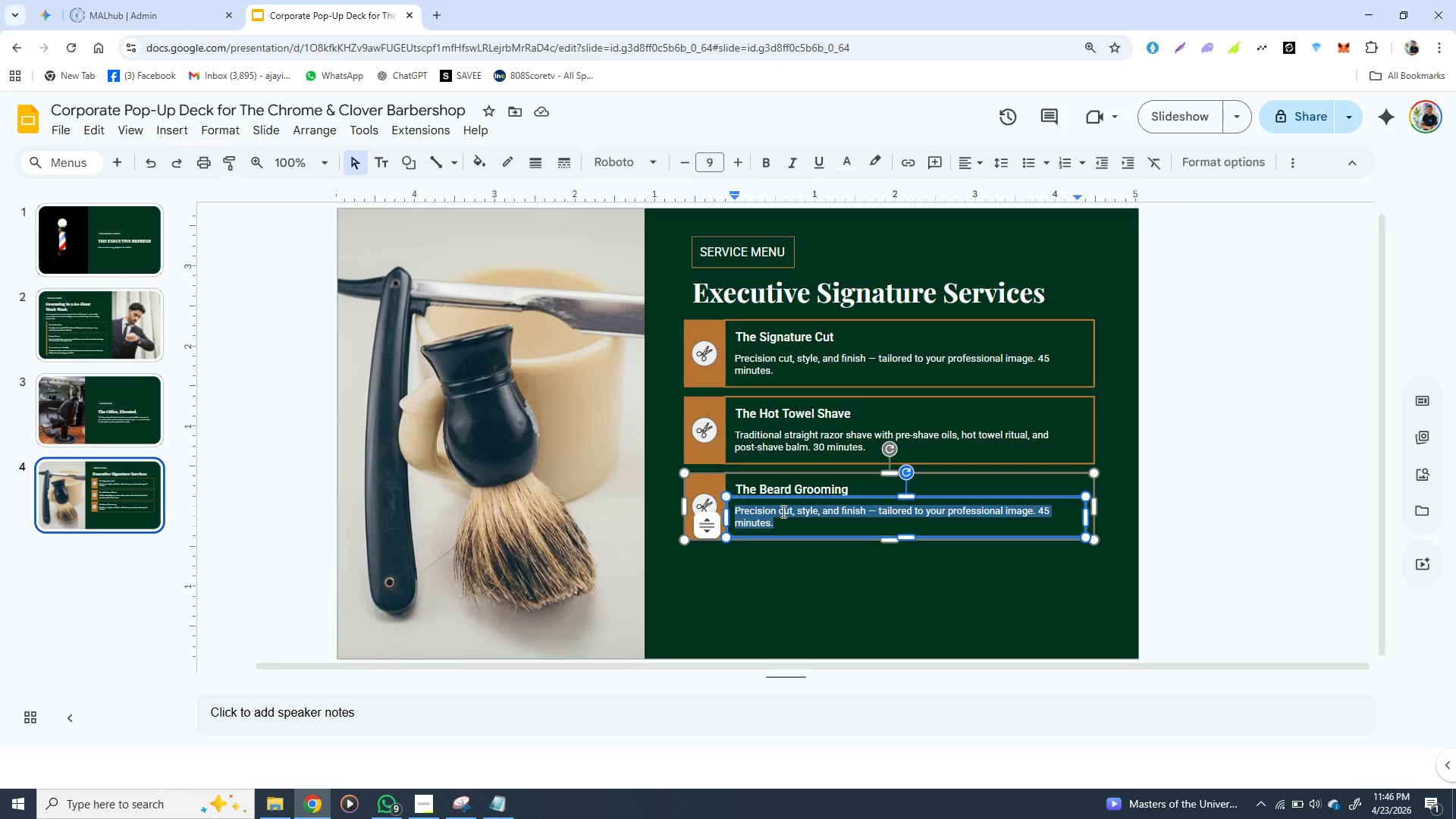 
key(Control+V)
 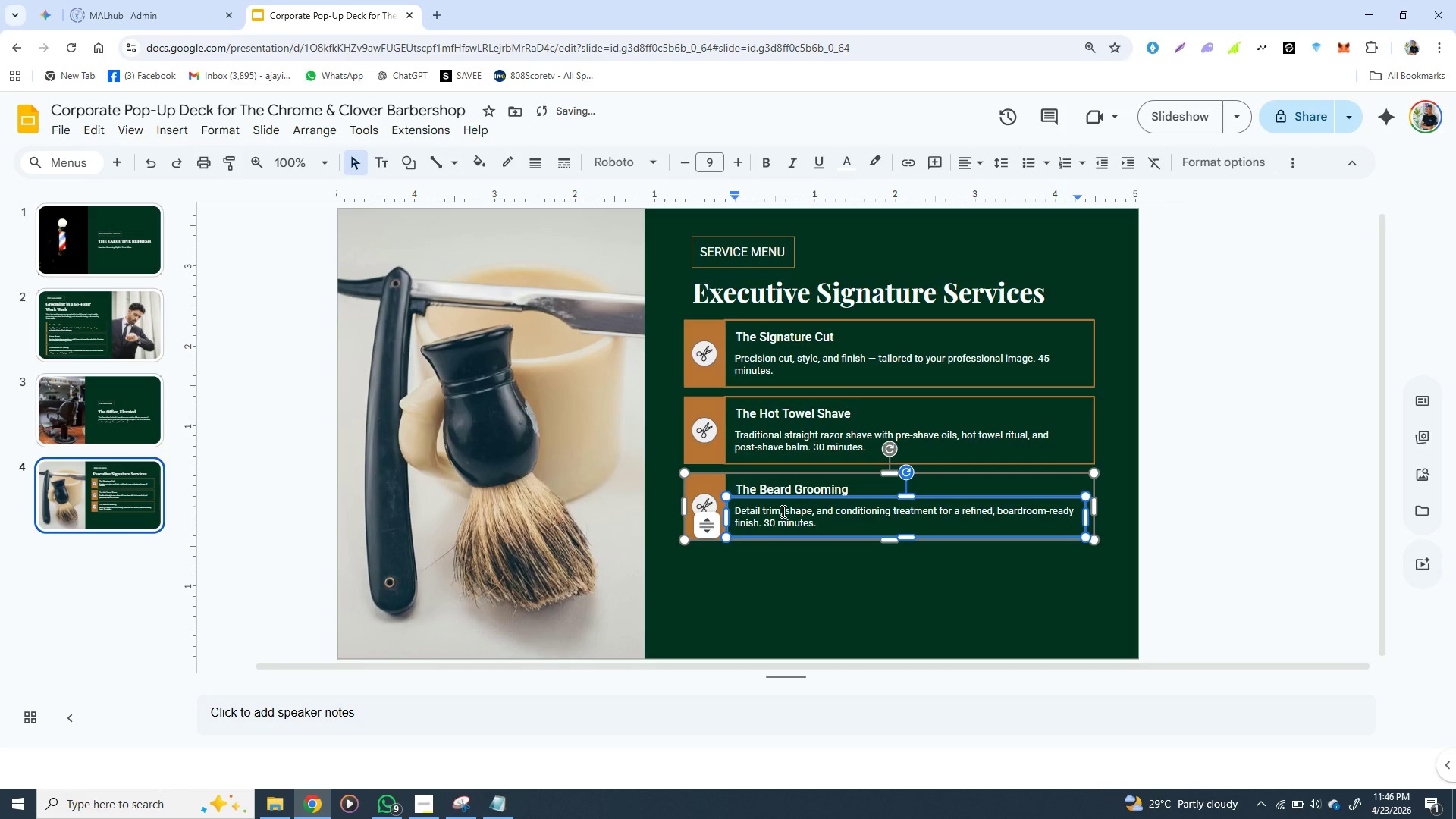 
wait(21.49)
 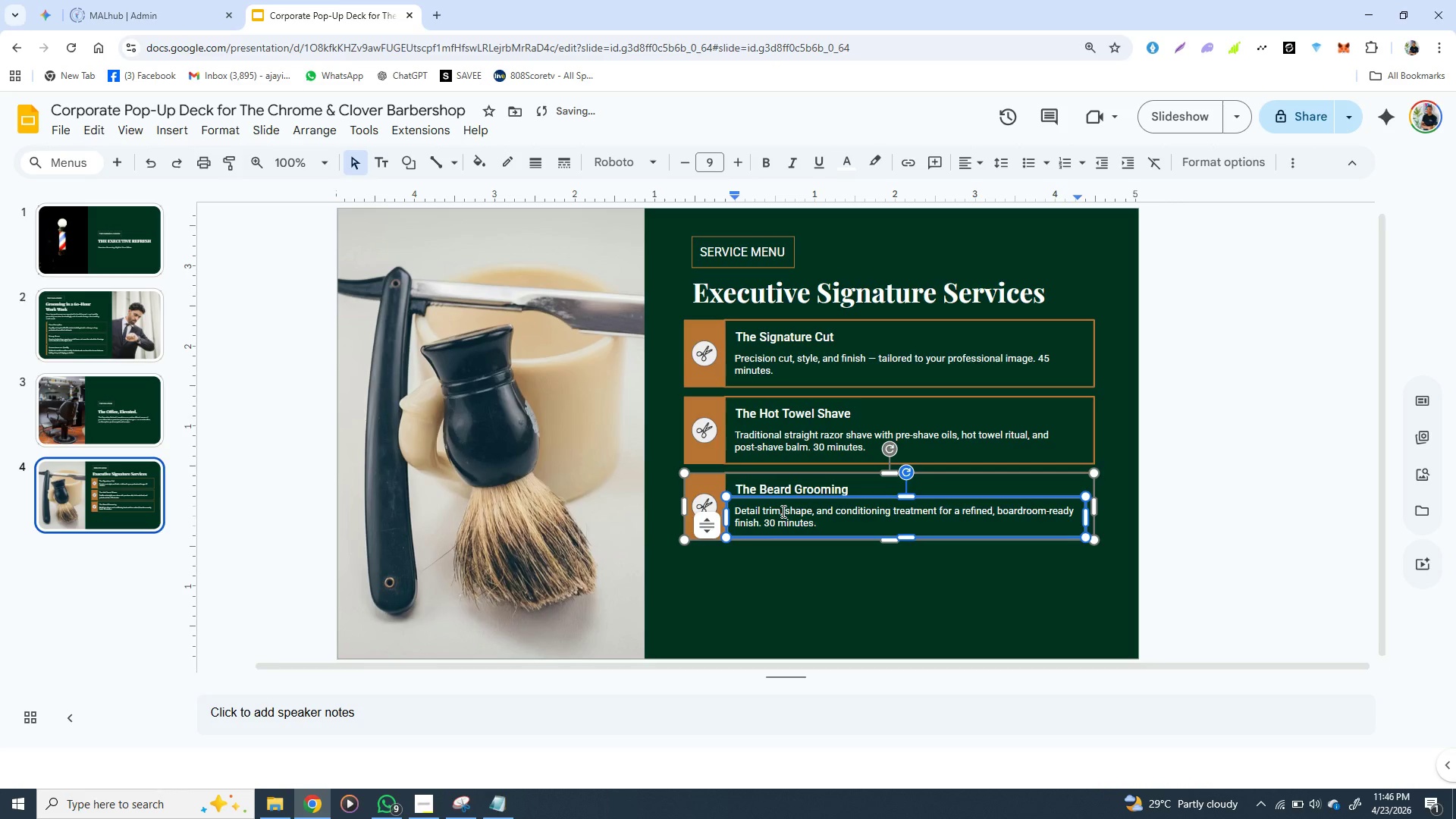 
left_click([764, 597])
 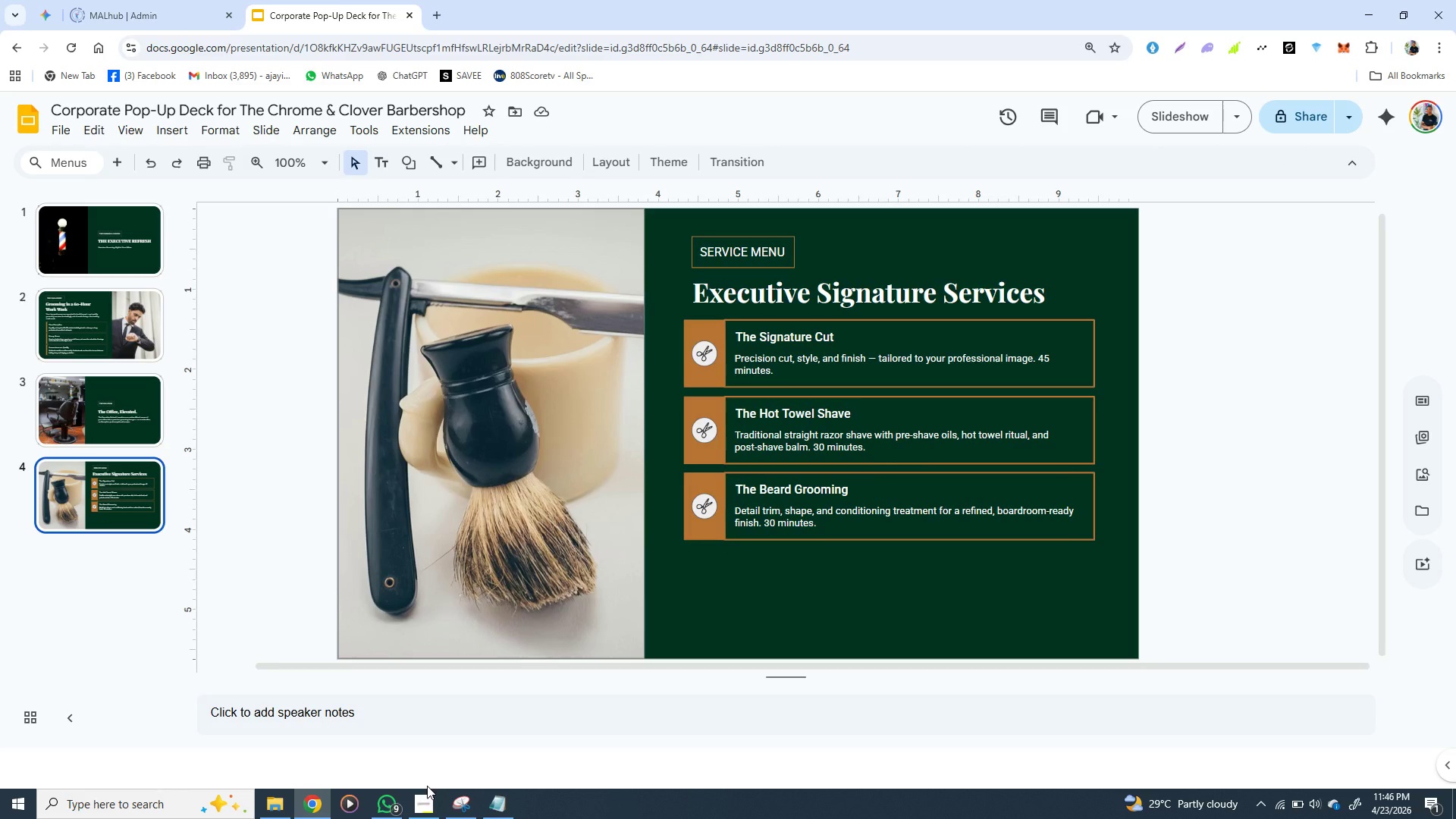 
left_click([422, 804])